 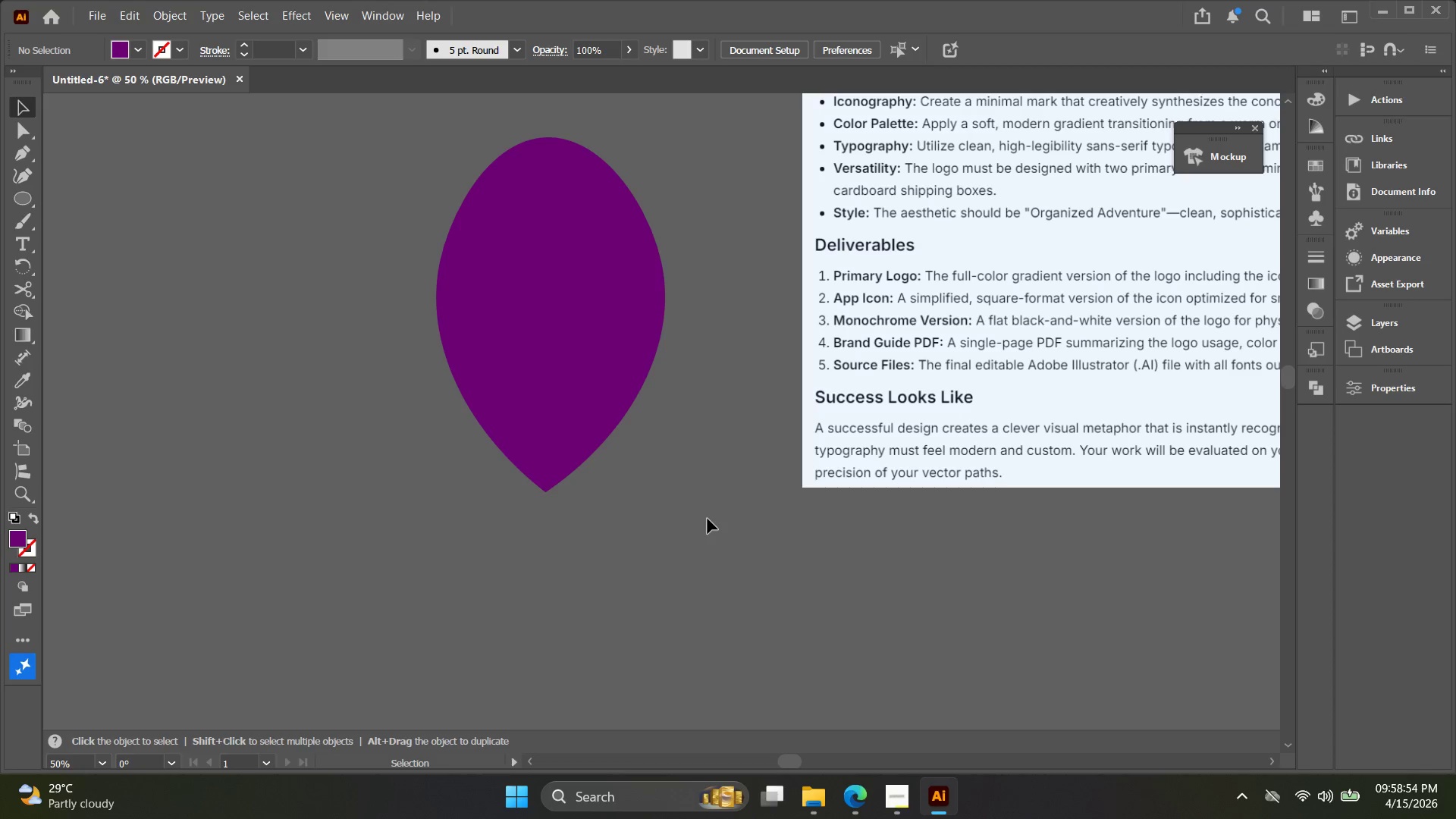 
hold_key(key=Space, duration=0.45)
 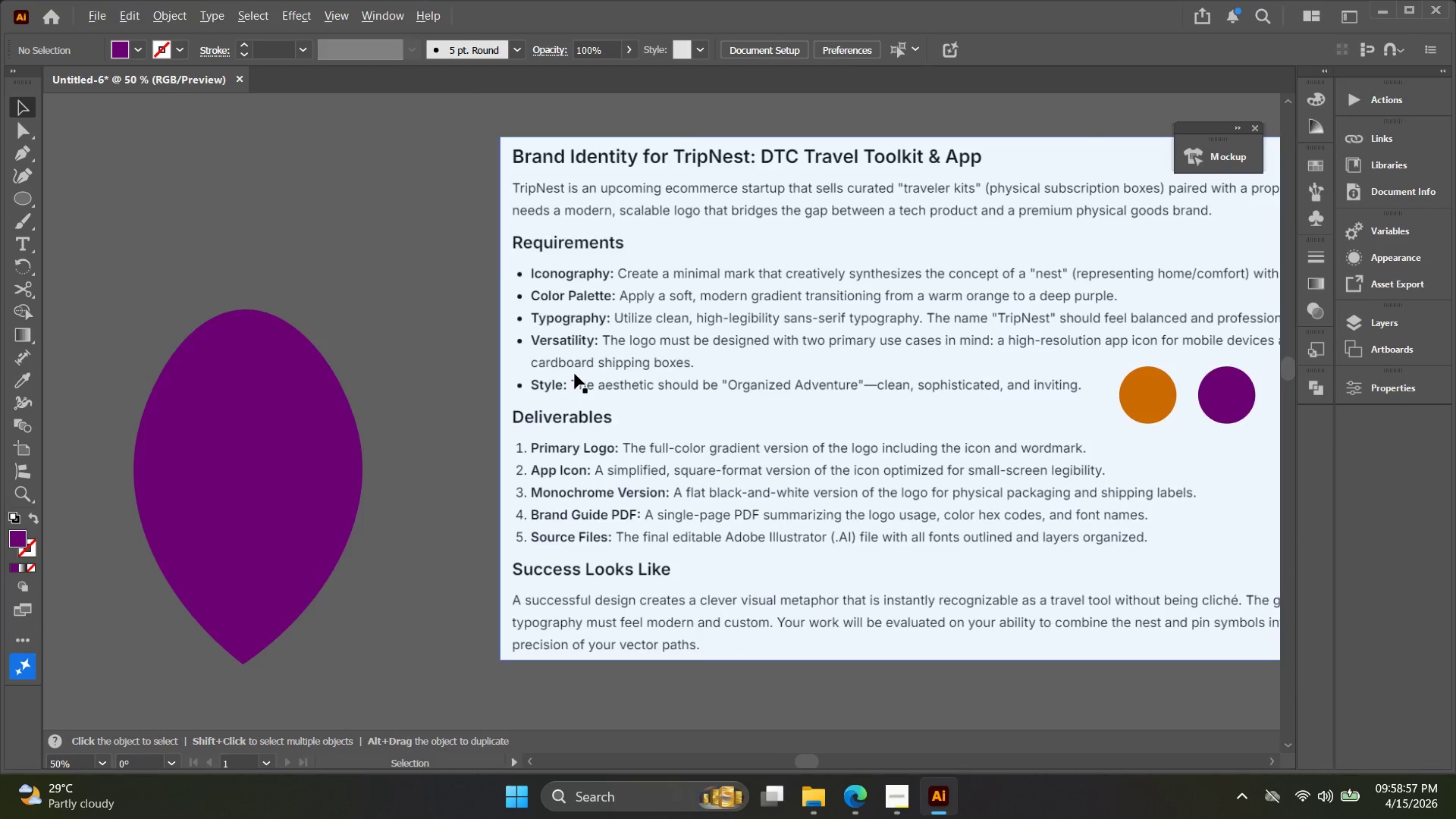 
left_click_drag(start_coordinate=[806, 312], to_coordinate=[504, 485])
 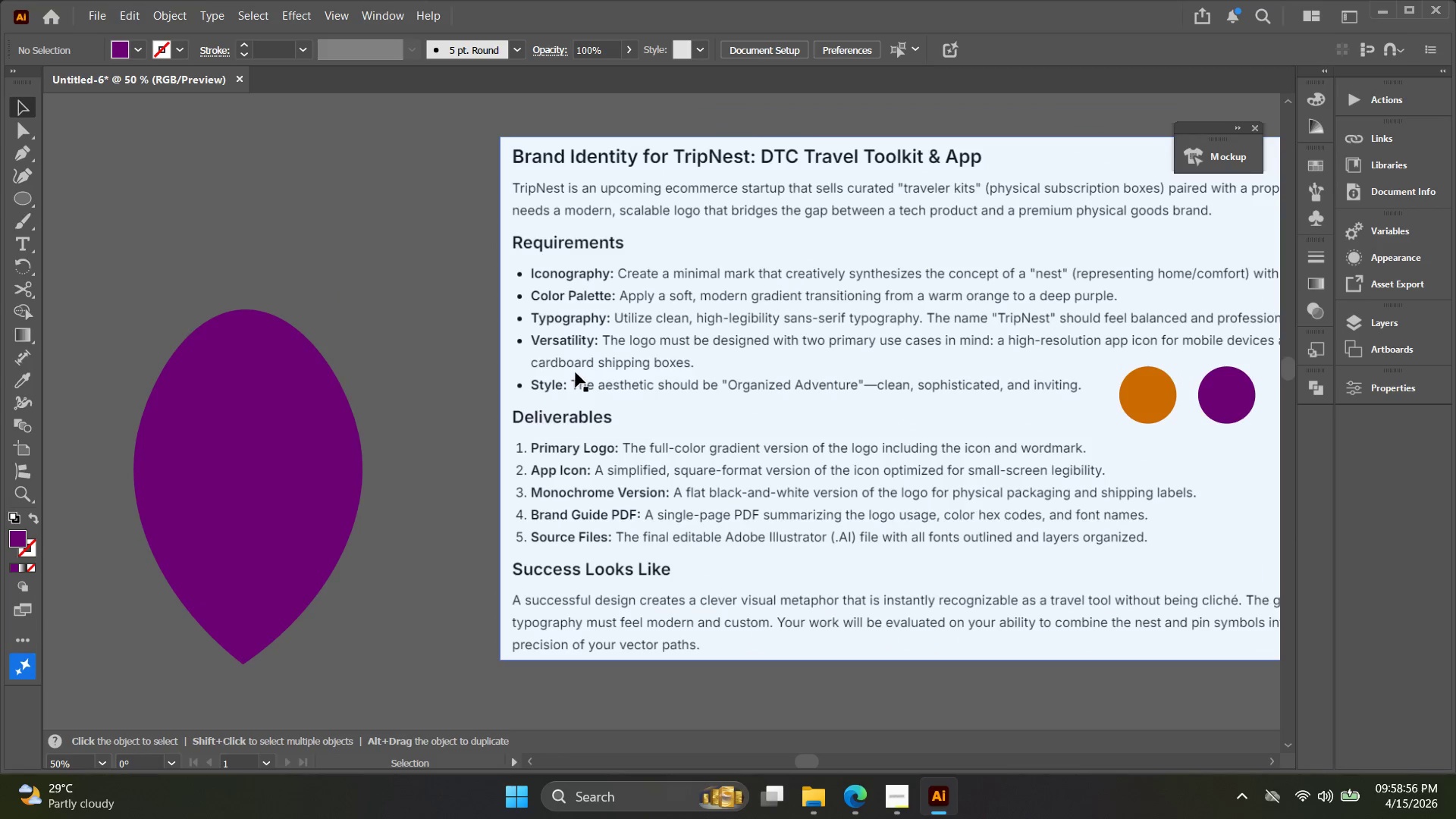 
key(Alt+AltLeft)
 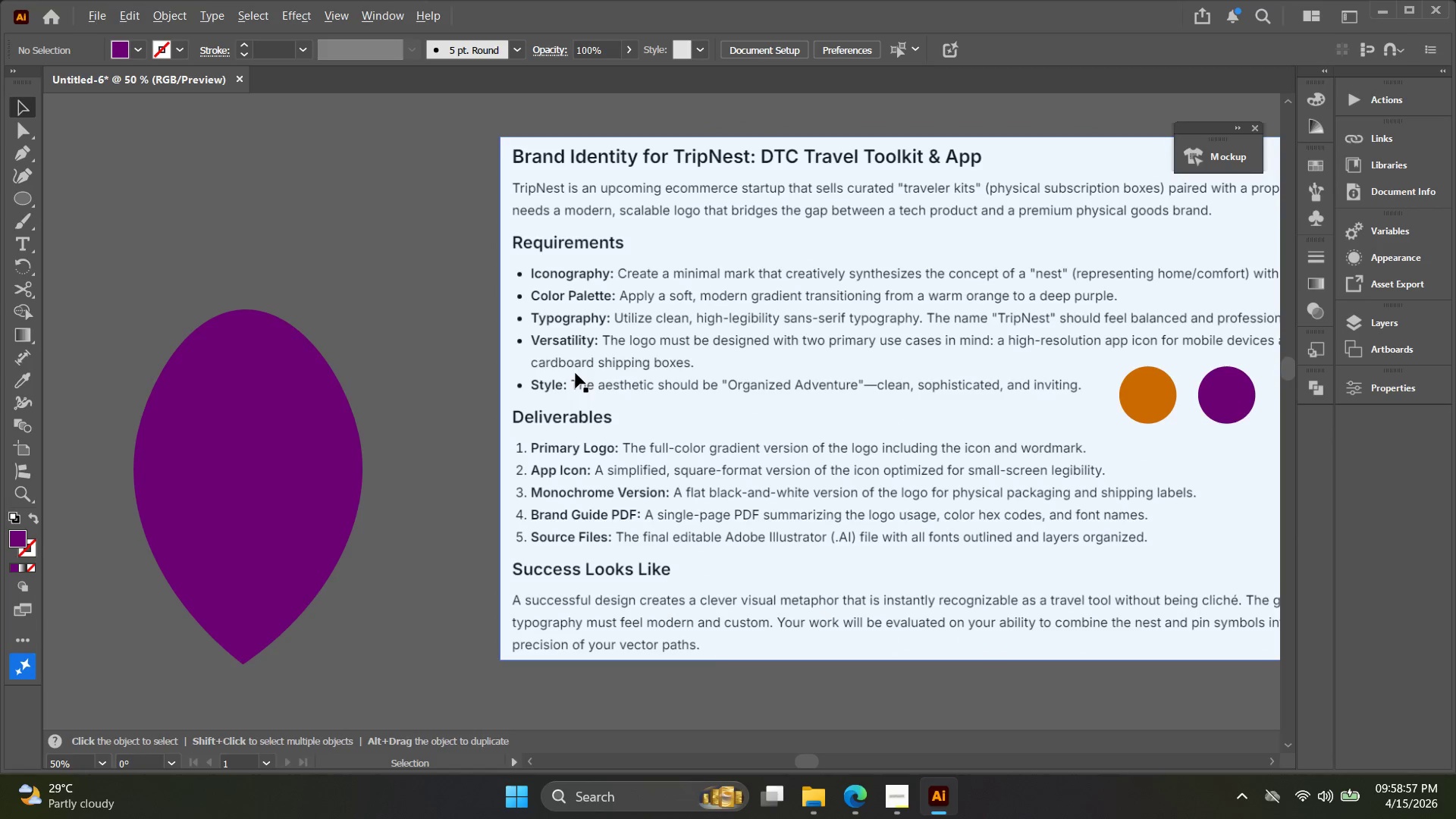 
hold_key(key=Space, duration=0.31)
 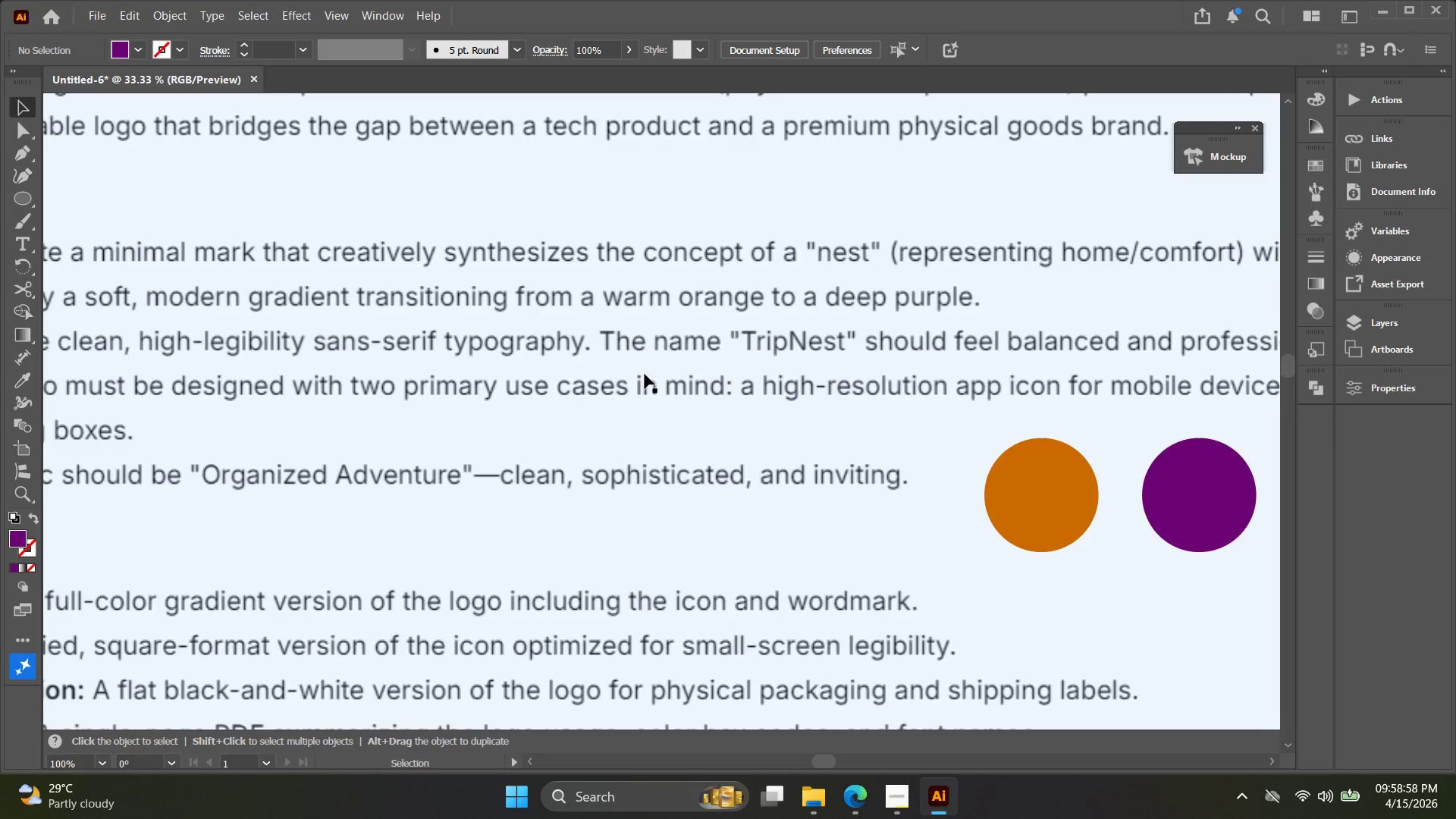 
left_click_drag(start_coordinate=[644, 379], to_coordinate=[447, 388])
 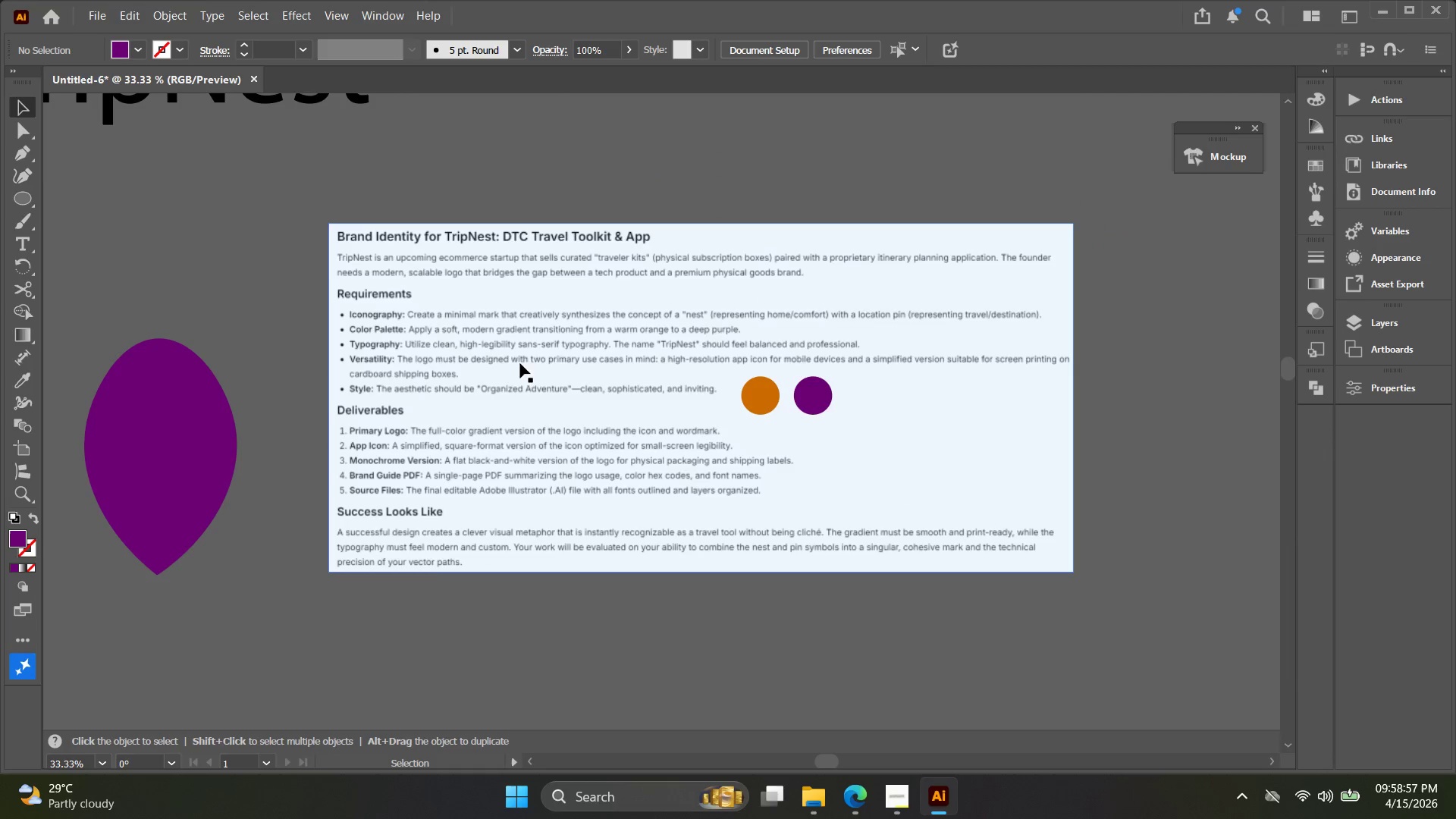 
scroll: coordinate [575, 374], scroll_direction: down, amount: 1.0
 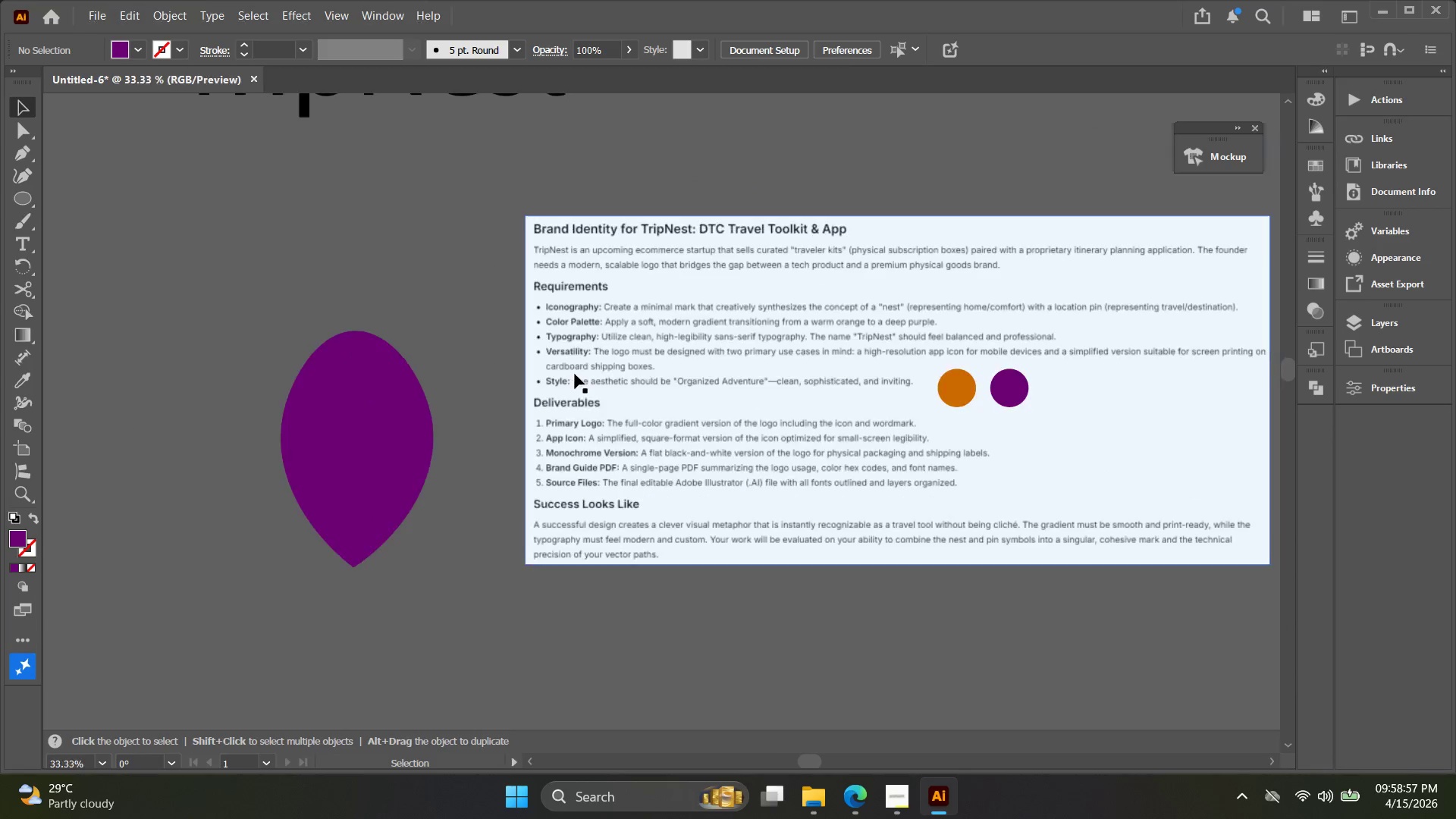 
key(Alt+AltLeft)
 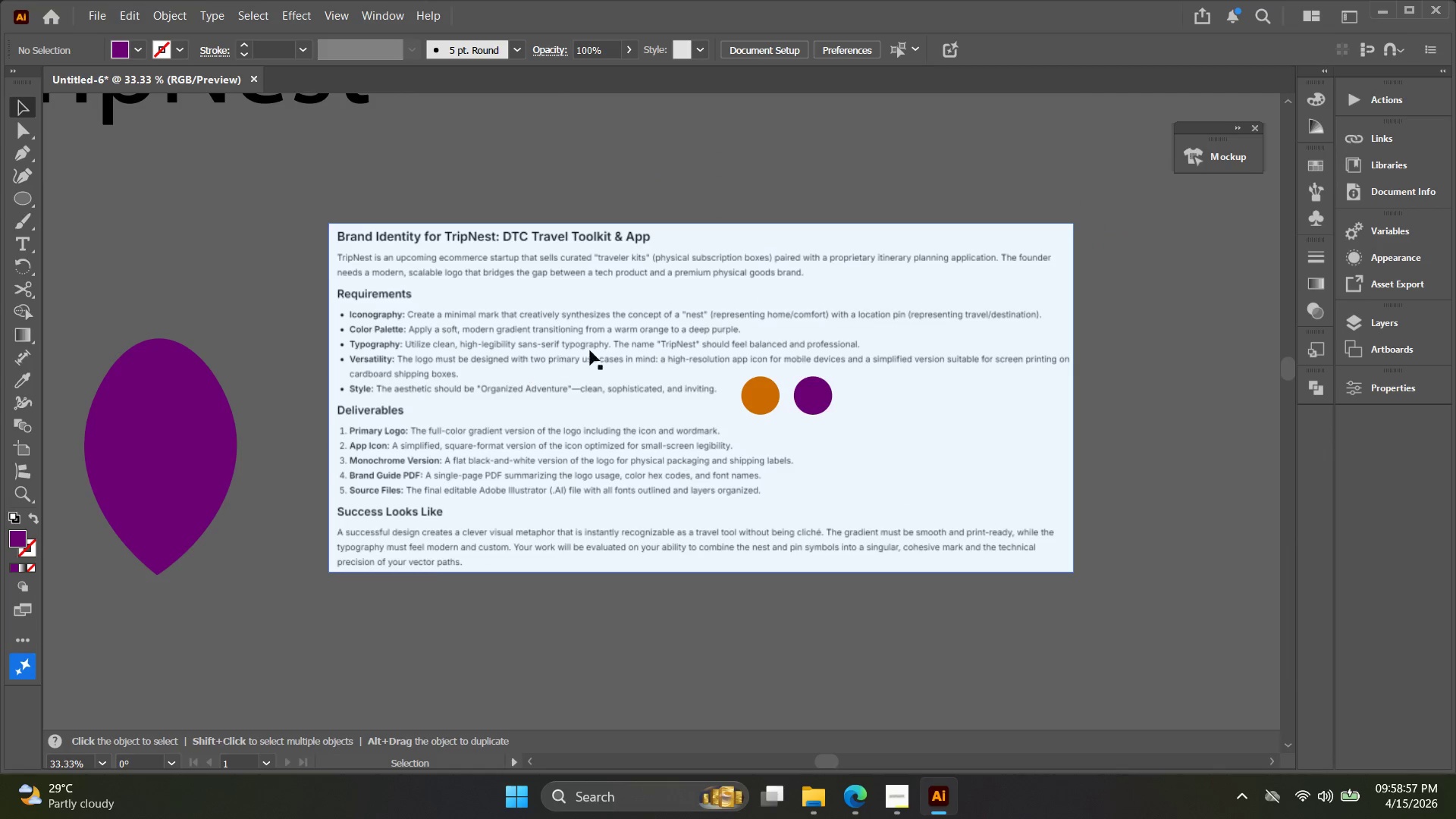 
key(Alt+AltLeft)
 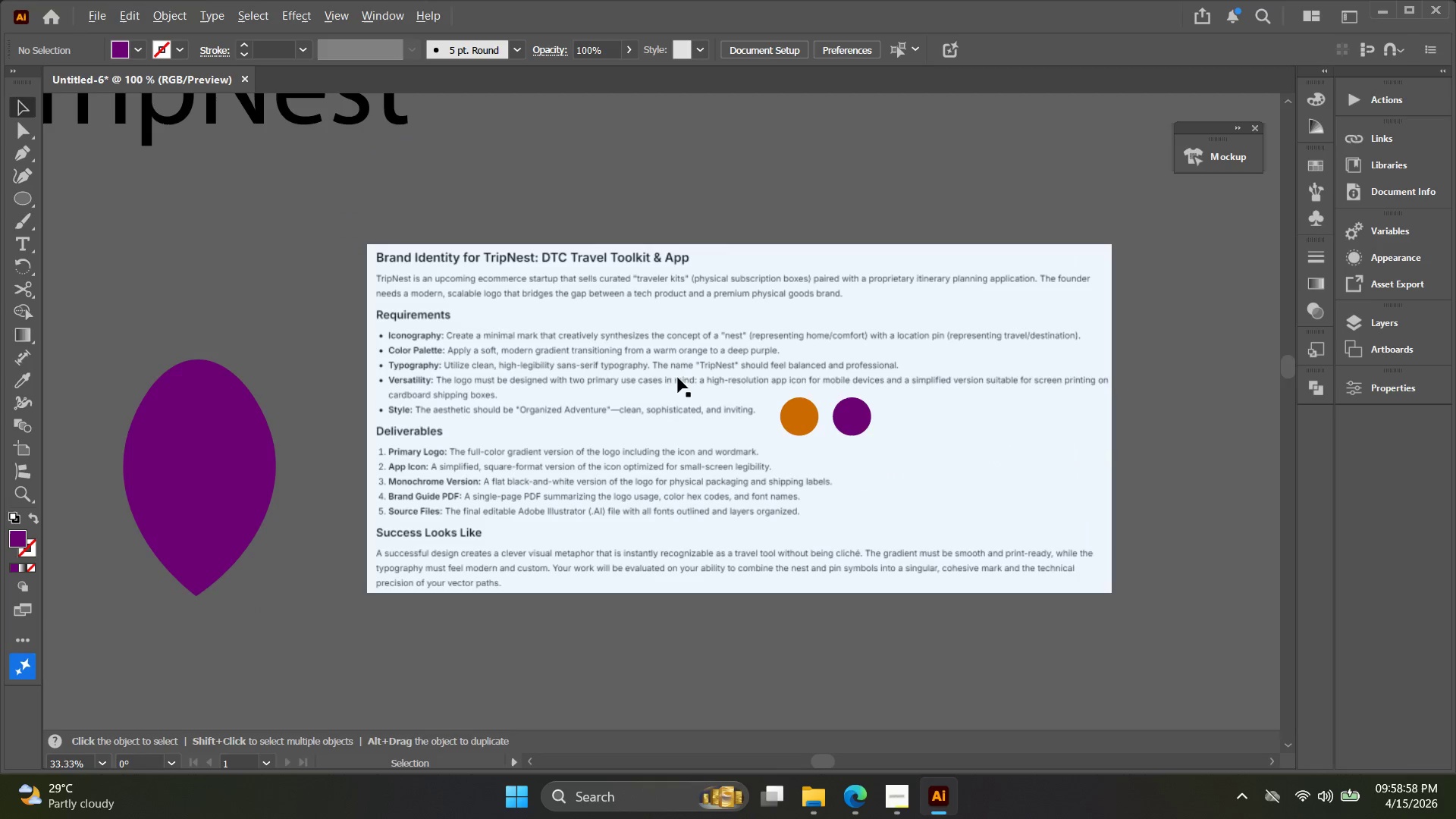 
hold_key(key=Space, duration=0.33)
 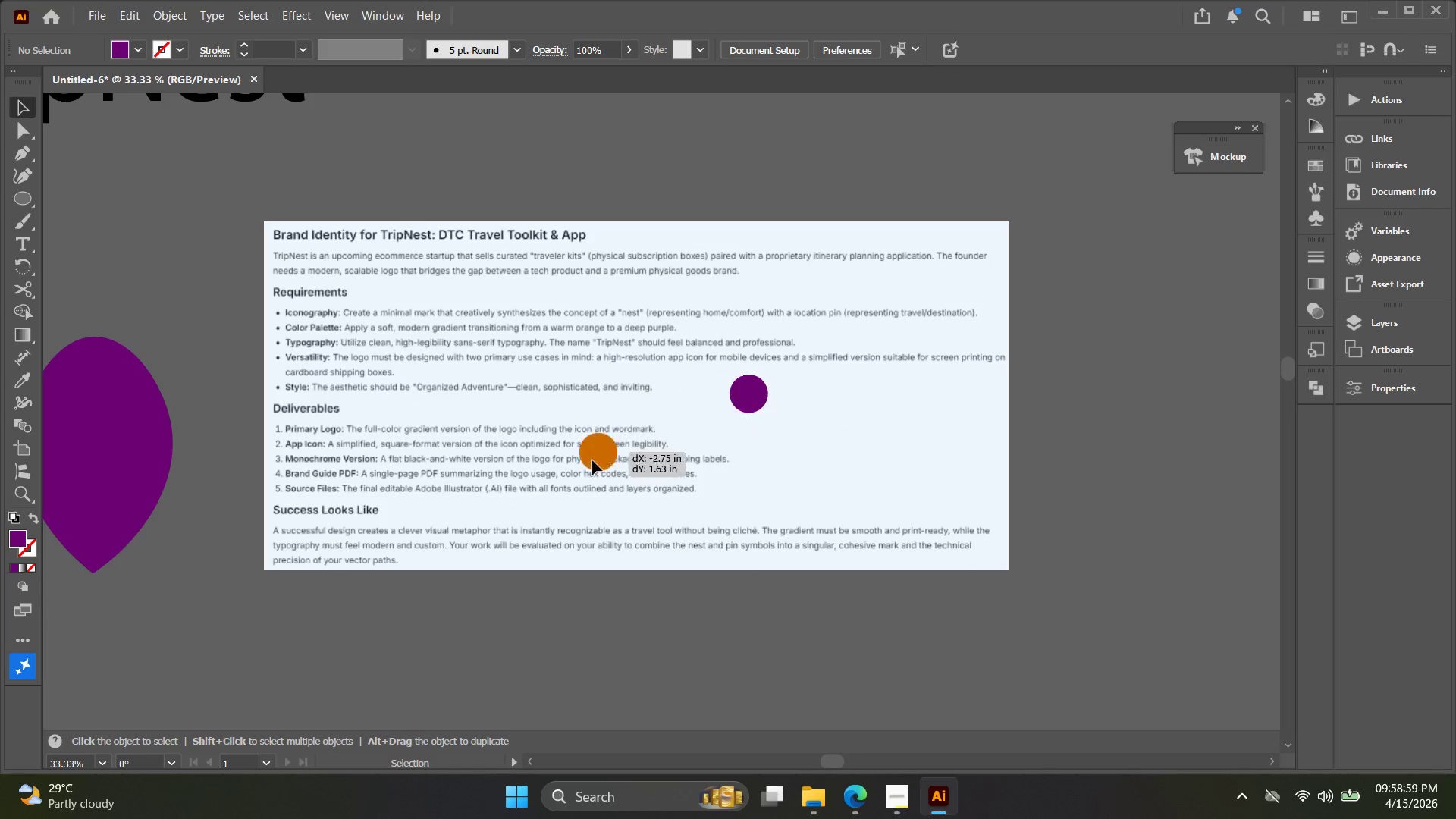 
left_click_drag(start_coordinate=[825, 422], to_coordinate=[722, 399])
 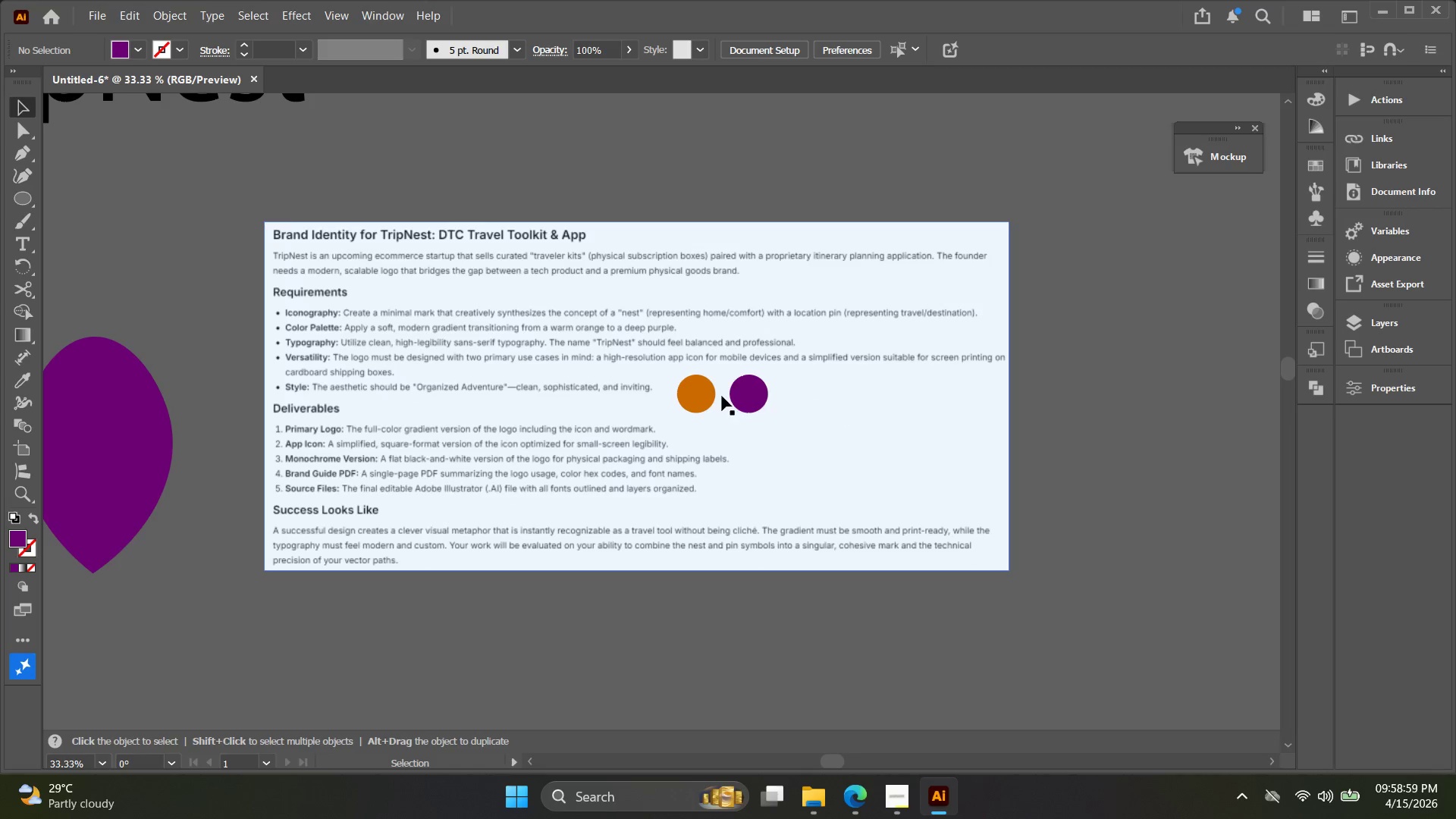 
scroll: coordinate [678, 378], scroll_direction: none, amount: 0.0
 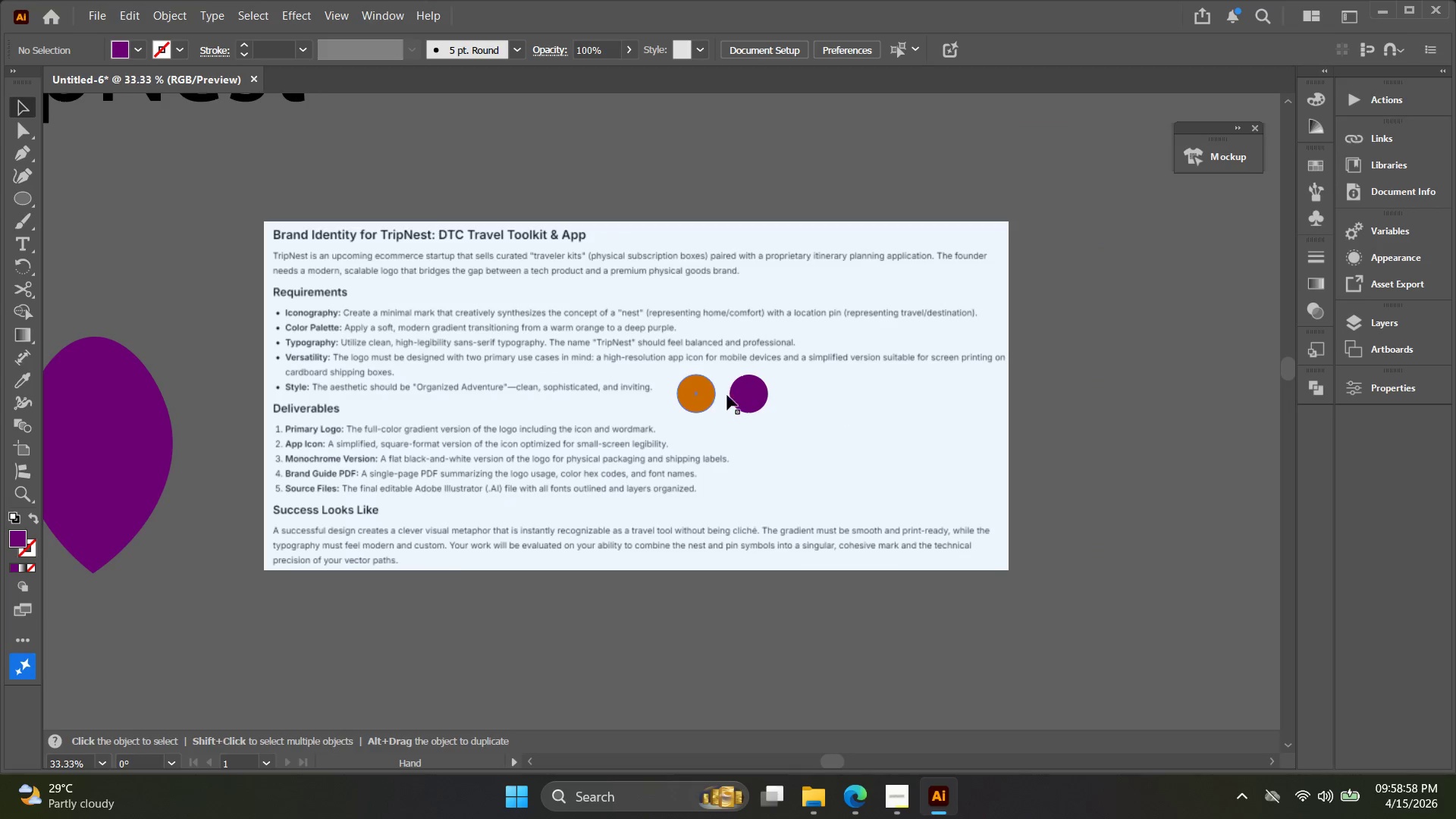 
left_click_drag(start_coordinate=[699, 396], to_coordinate=[487, 601])
 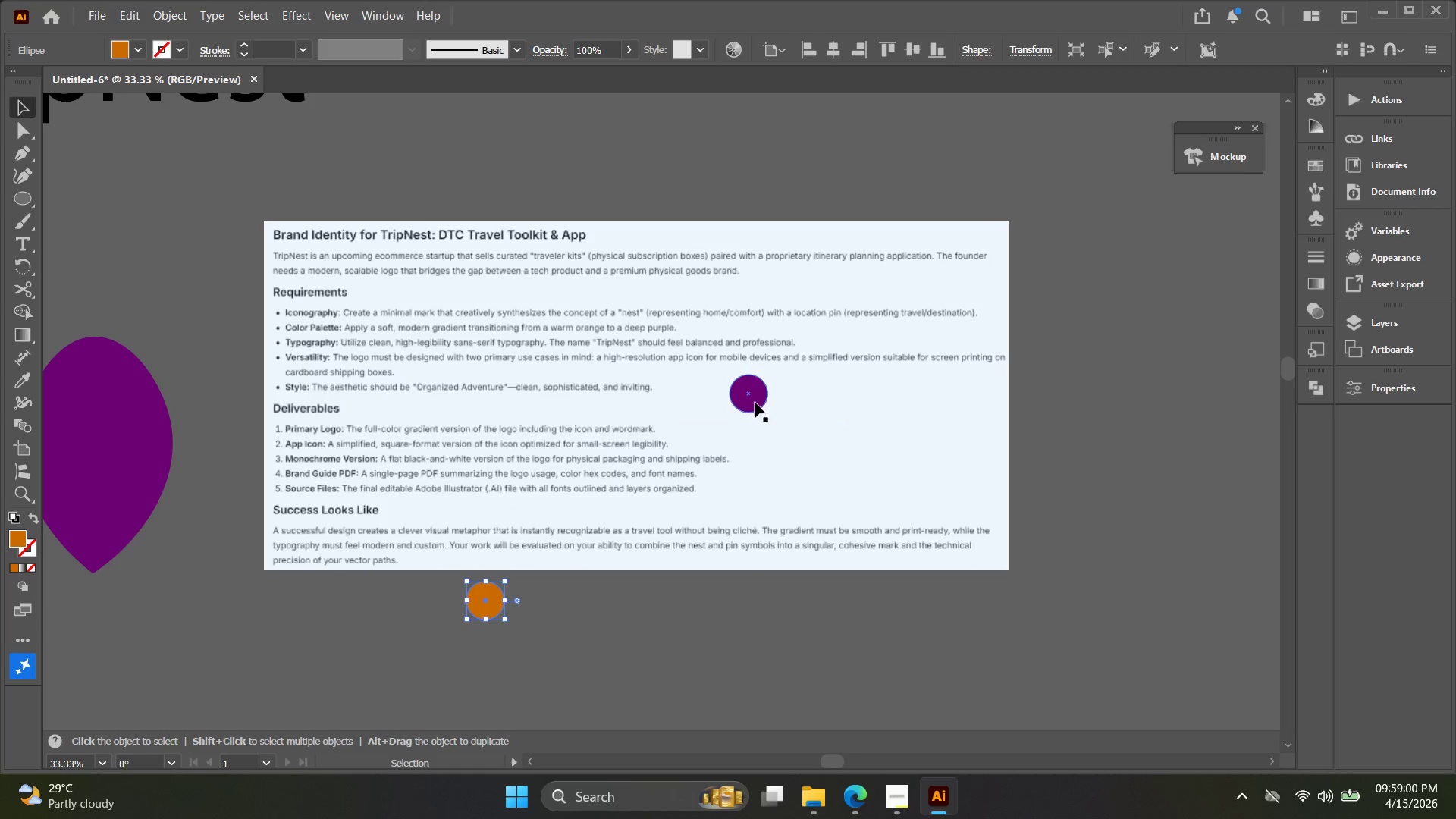 
left_click_drag(start_coordinate=[745, 401], to_coordinate=[531, 609])
 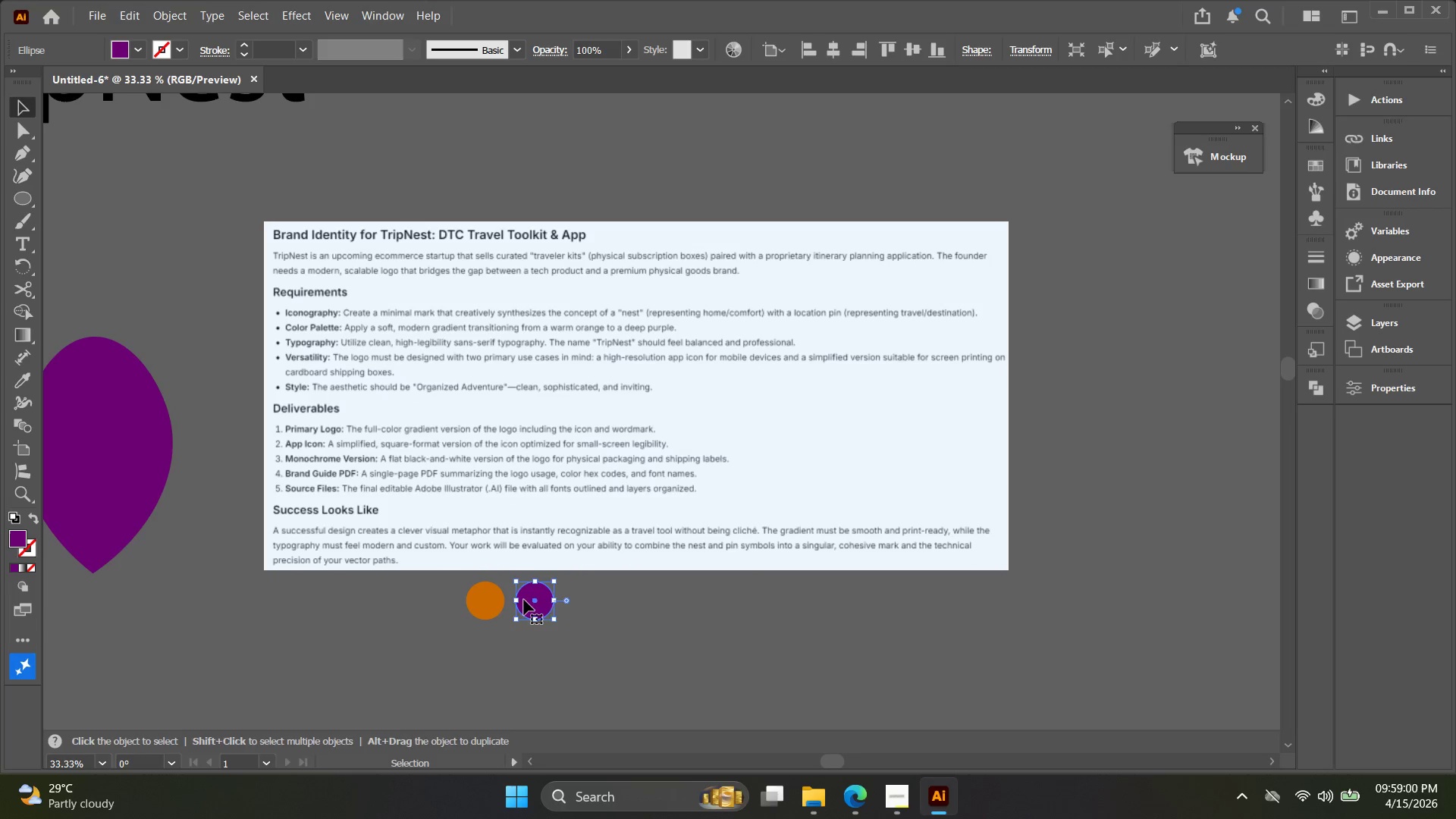 
key(Control+Z)
 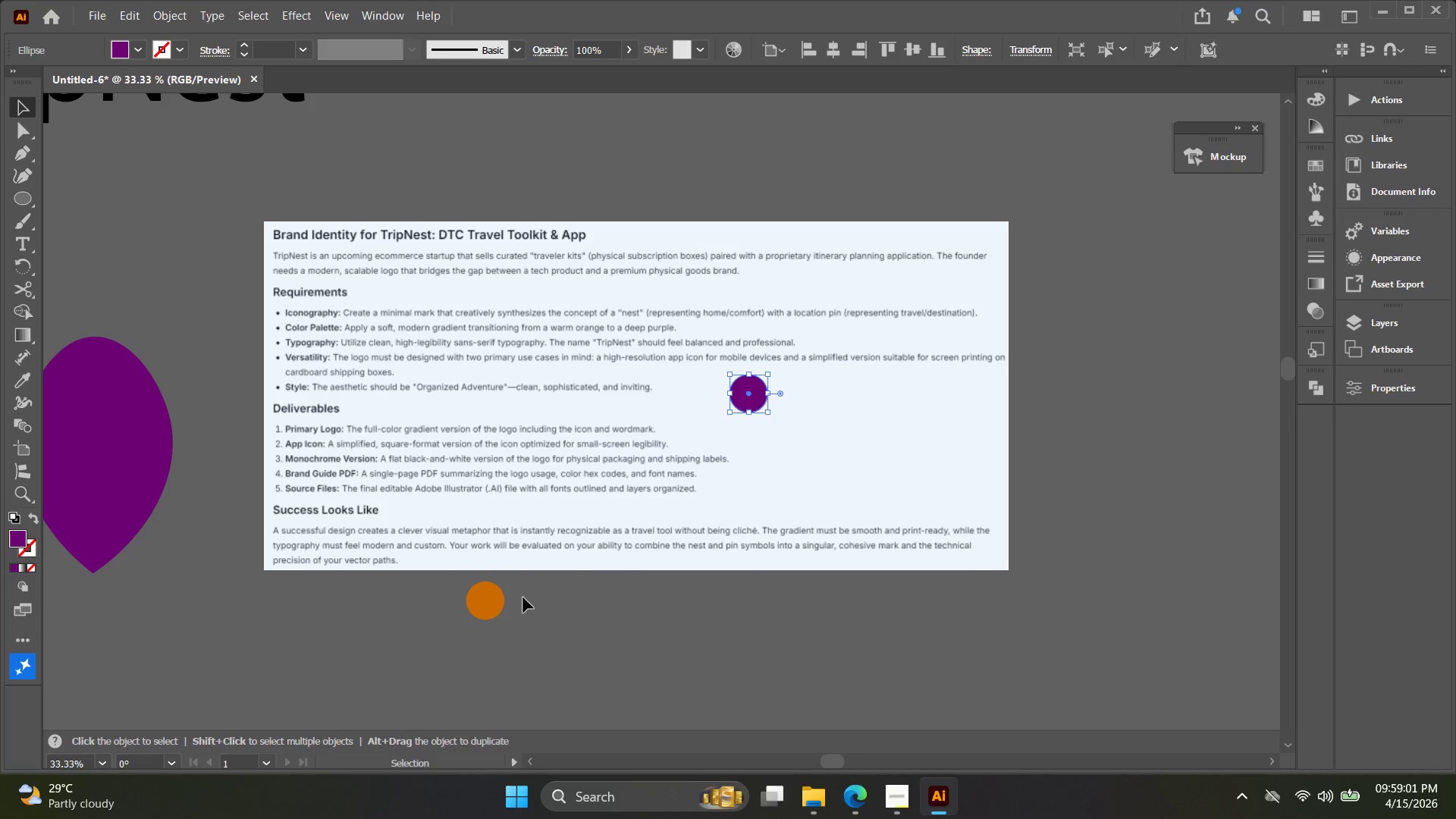 
key(Control+ControlLeft)
 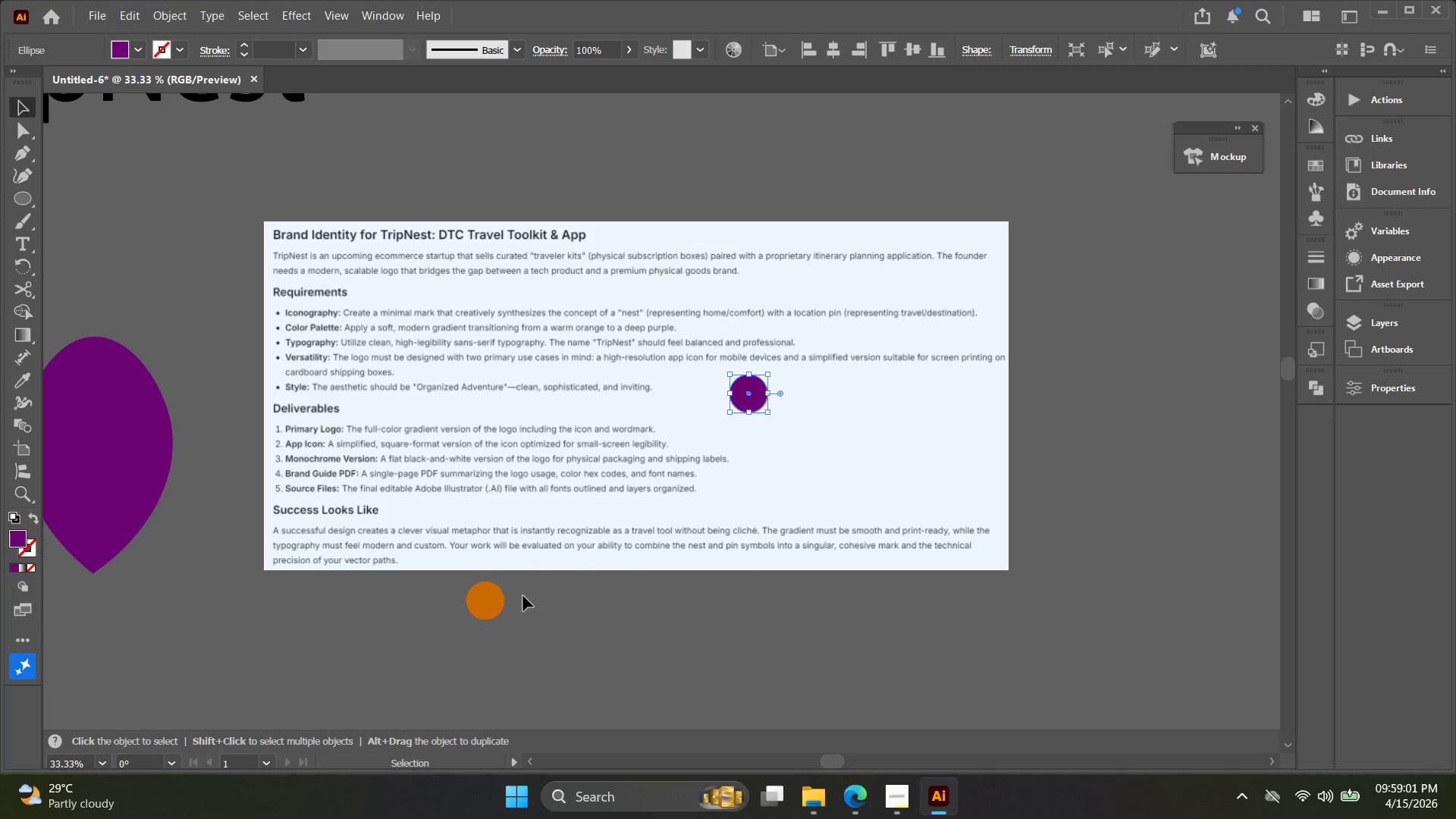 
key(Control+Z)
 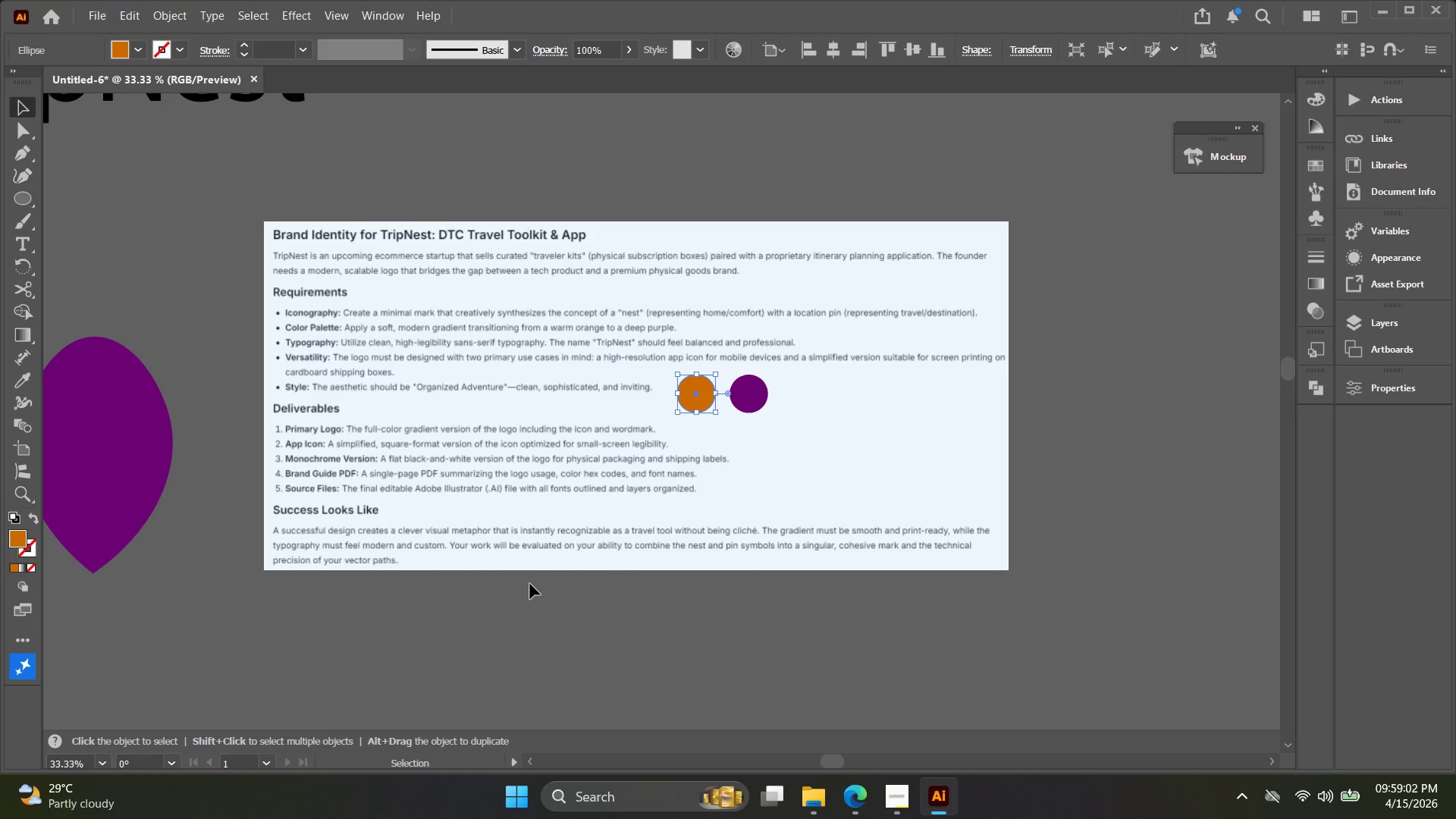 
key(Alt+AltLeft)
 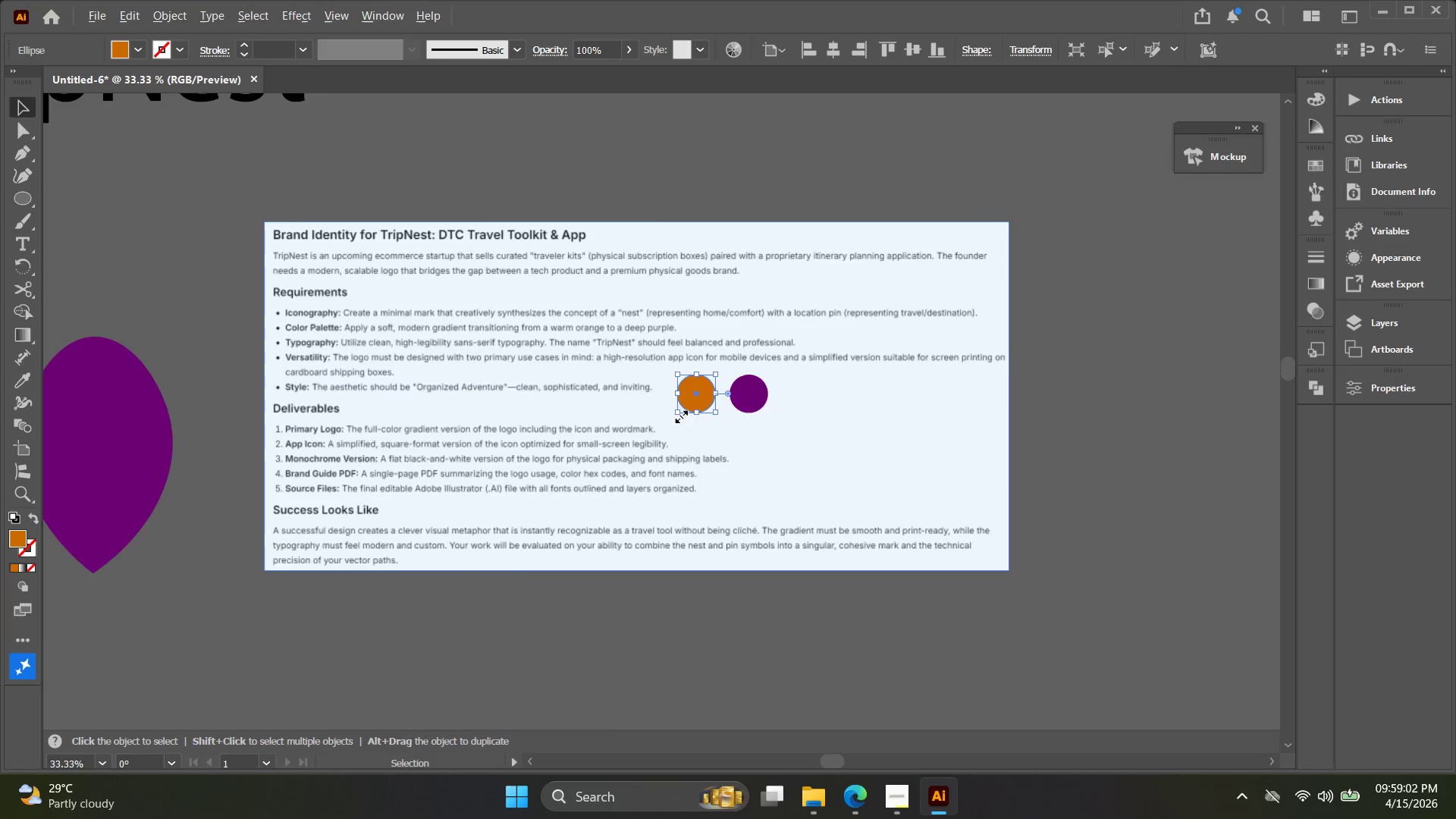 
left_click_drag(start_coordinate=[638, 431], to_coordinate=[527, 491])
 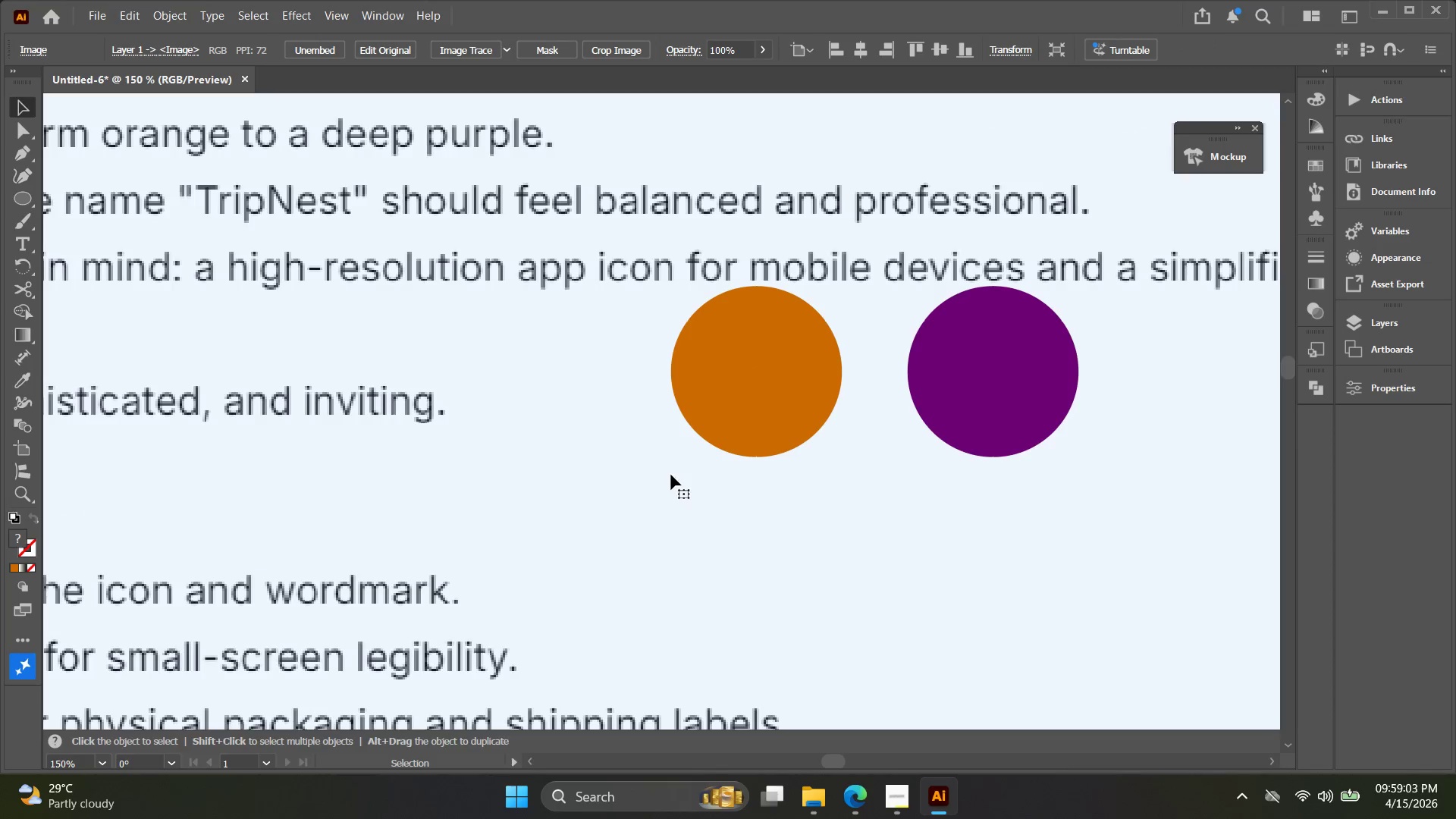 
scroll: coordinate [679, 395], scroll_direction: up, amount: 4.0
 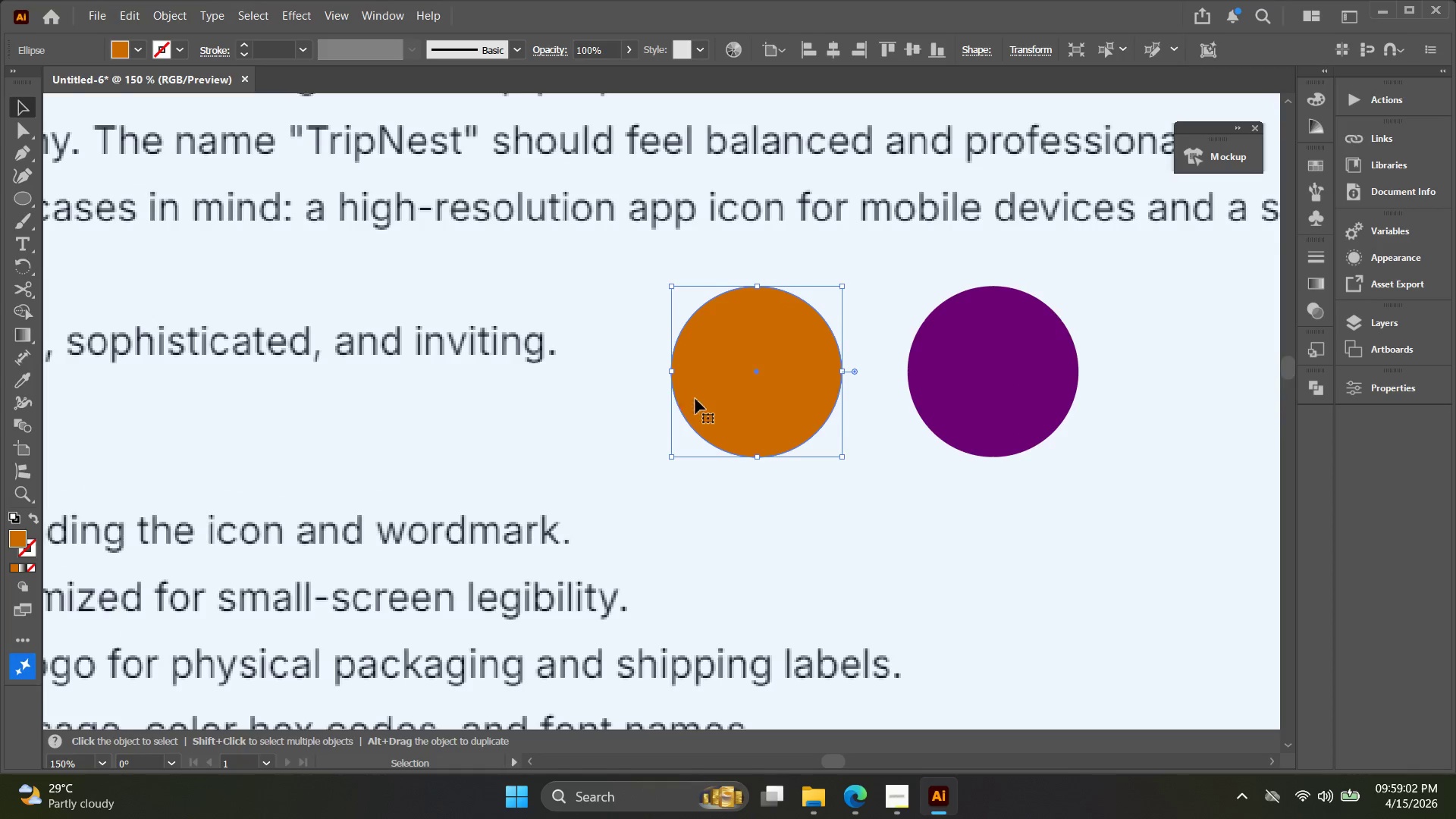 
key(Control+ControlLeft)
 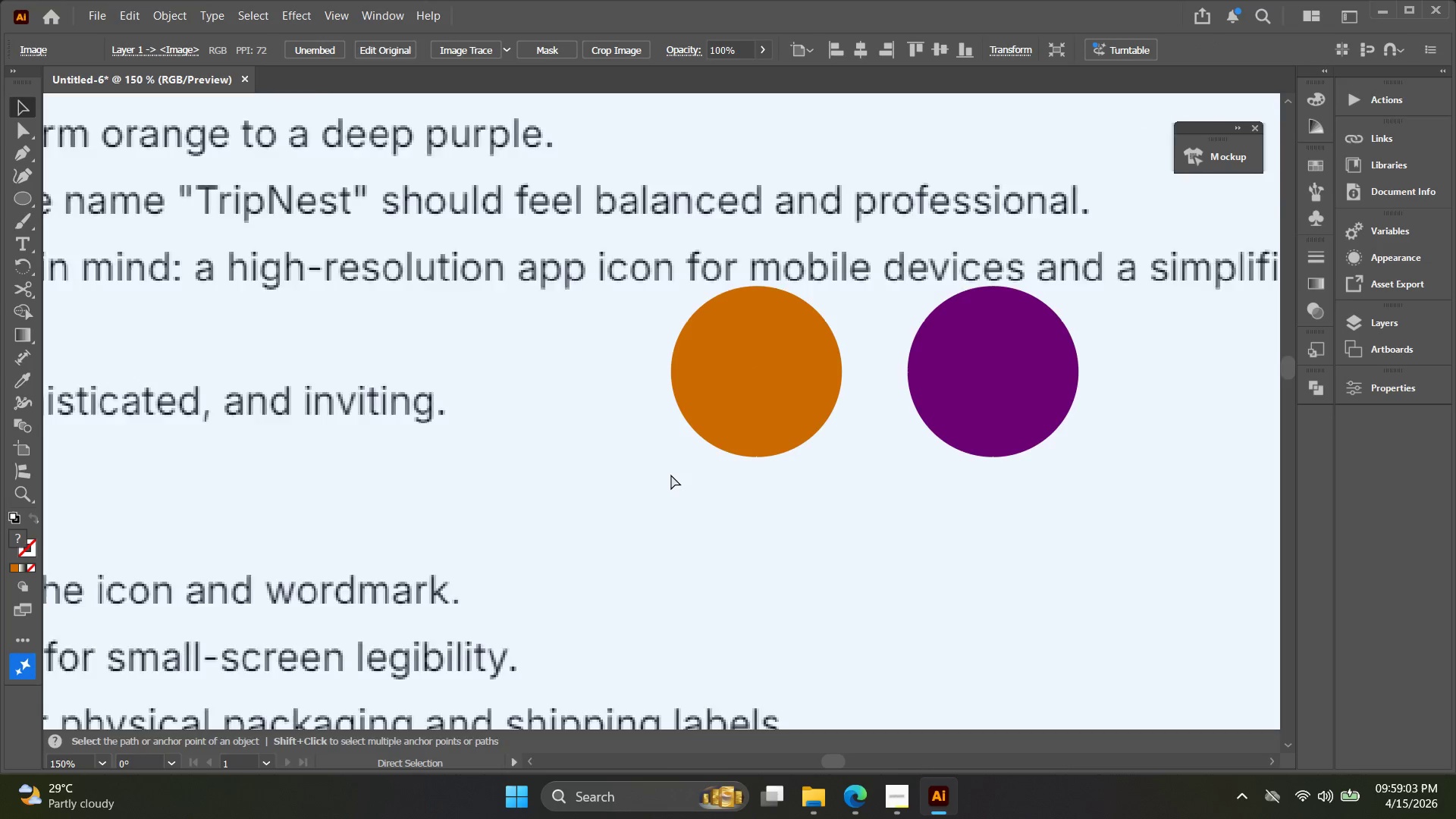 
key(Control+Z)
 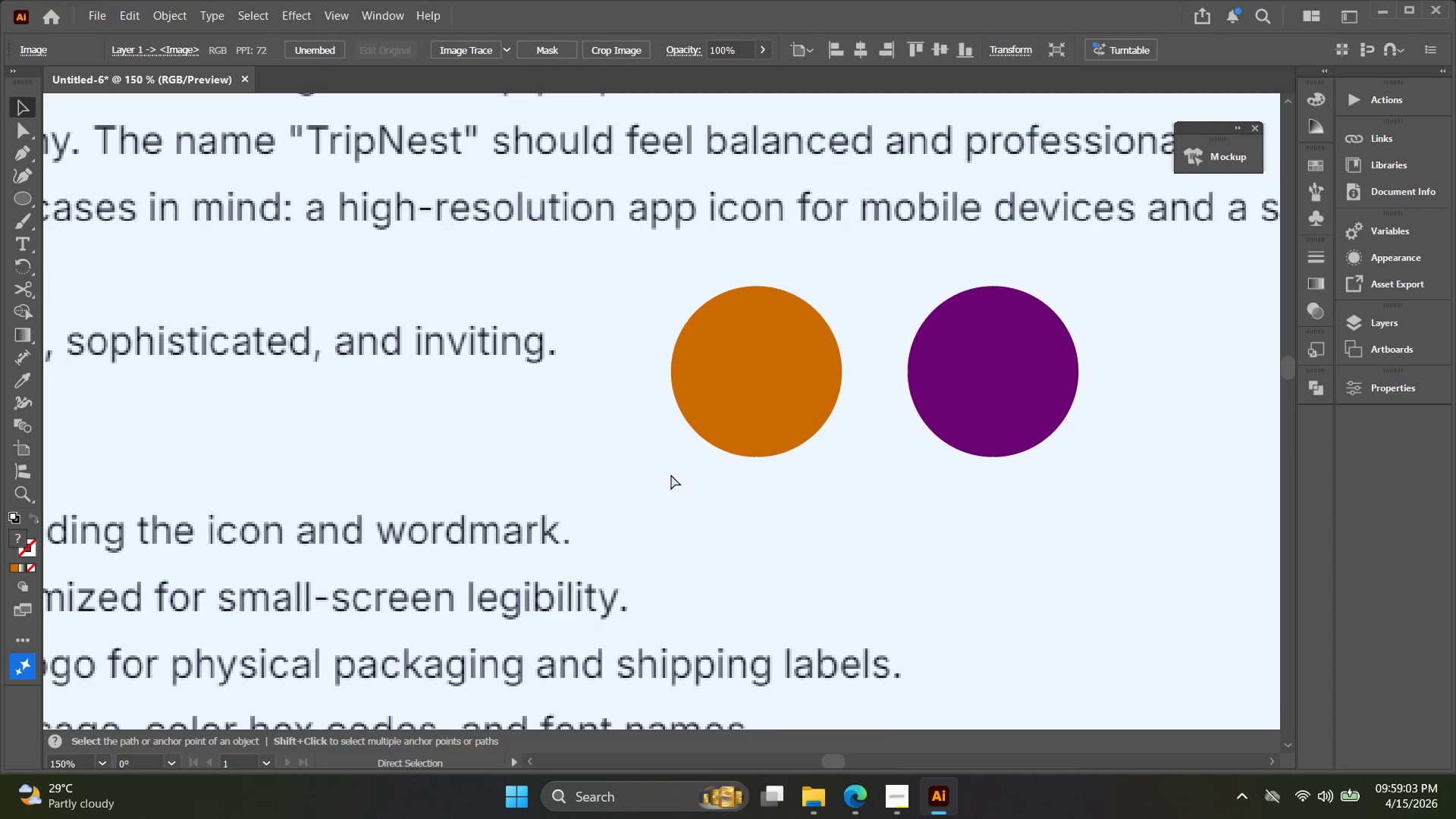 
key(Alt+AltLeft)
 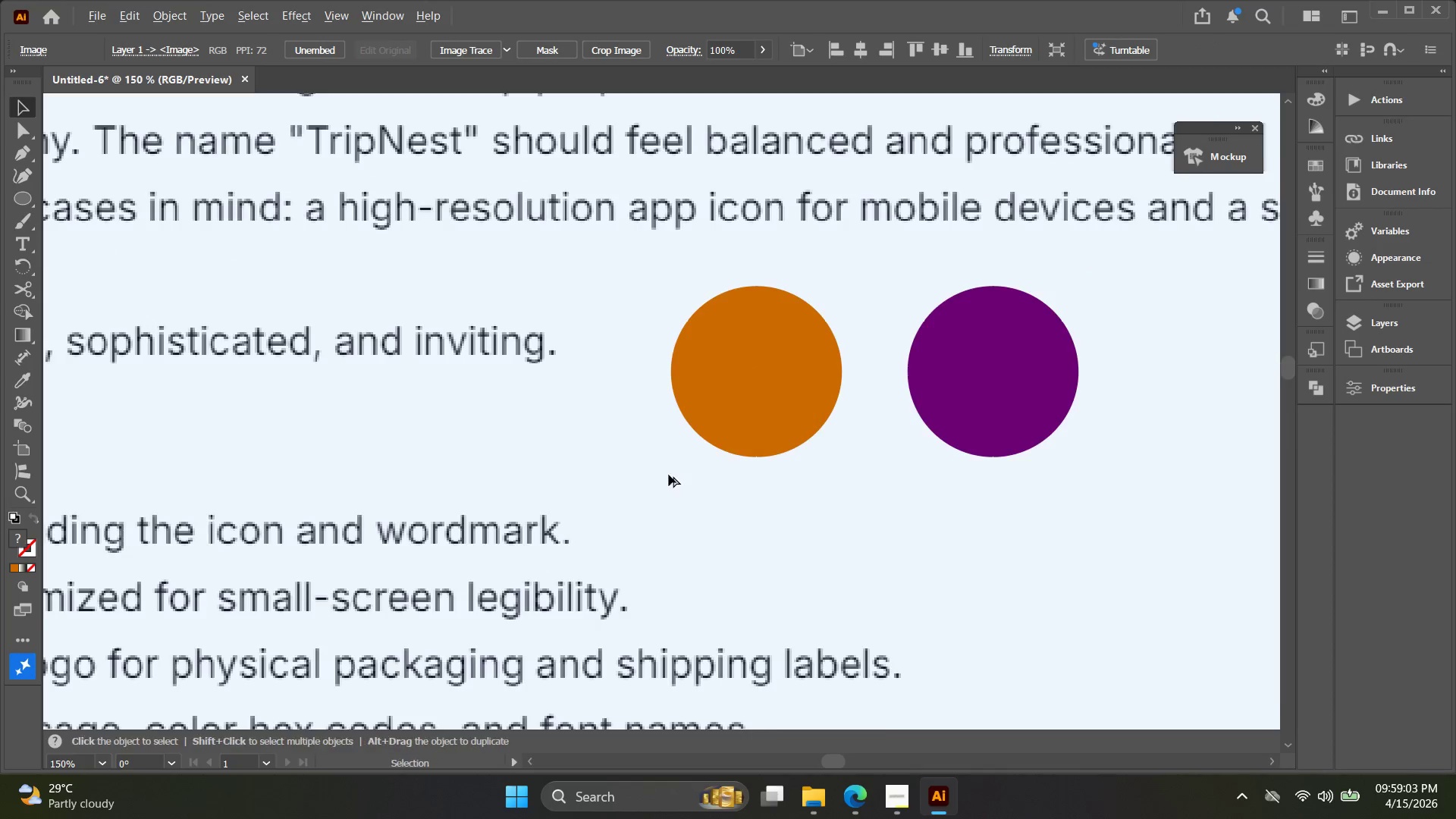 
hold_key(key=Space, duration=0.34)
 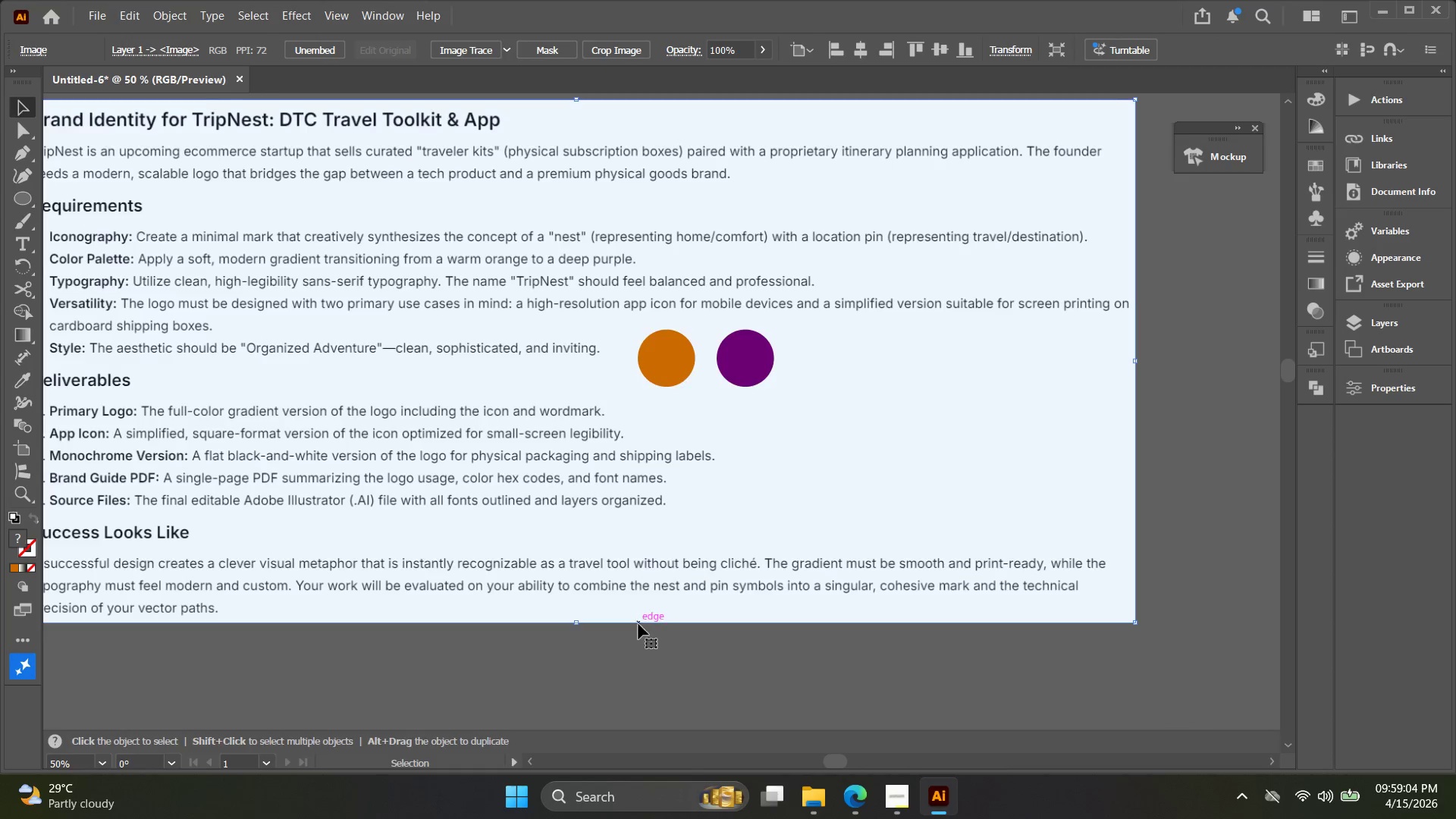 
left_click_drag(start_coordinate=[653, 441], to_coordinate=[623, 357])
 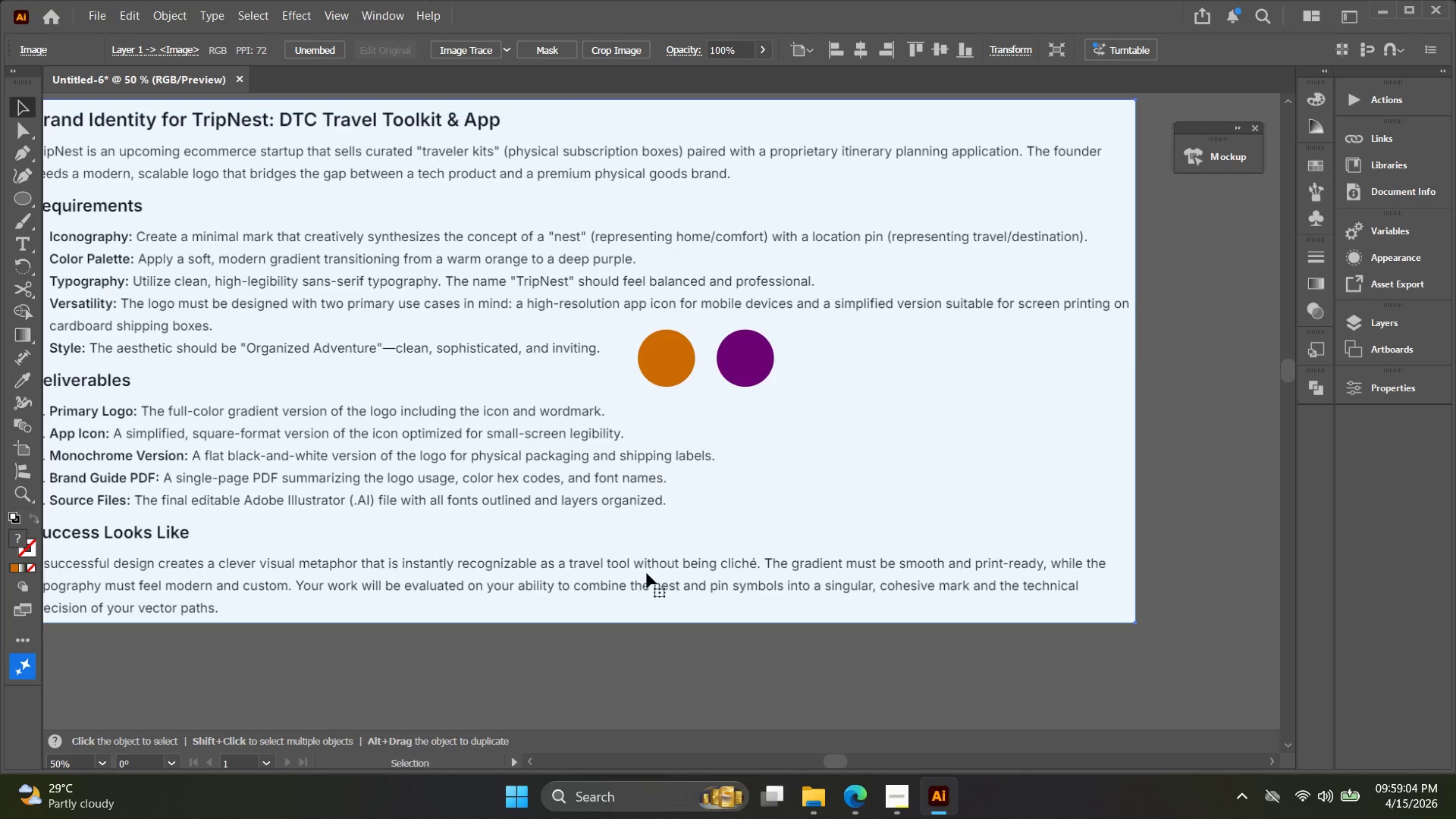 
scroll: coordinate [666, 478], scroll_direction: down, amount: 3.0